 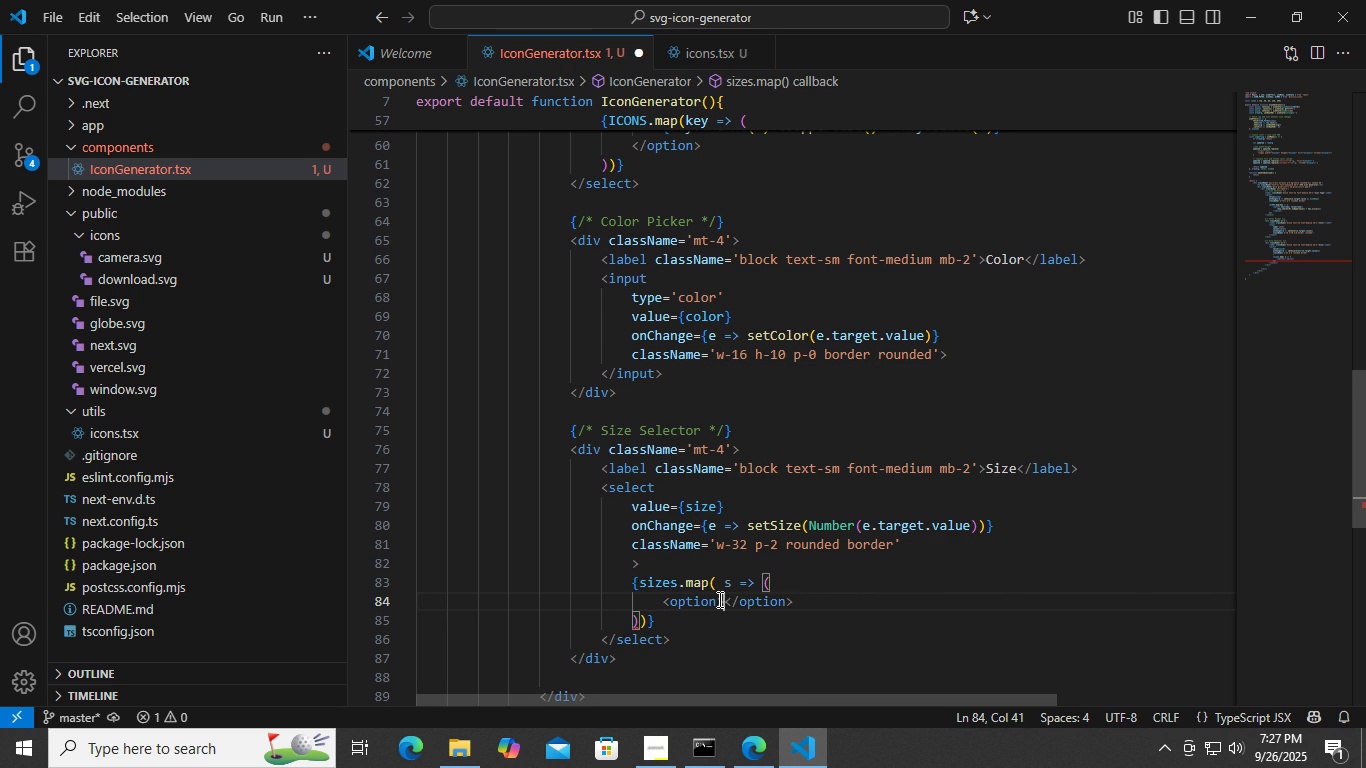 
key(Enter)
 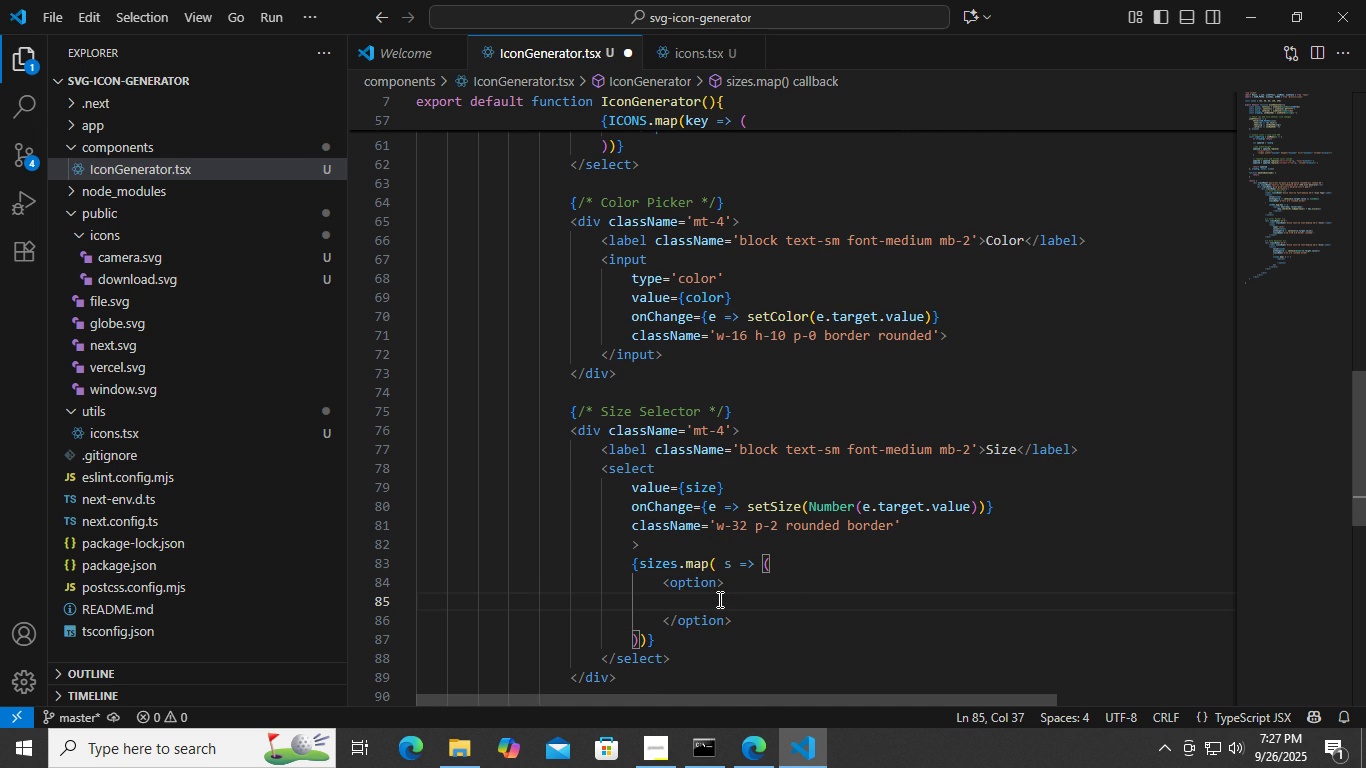 
key(ArrowUp)
 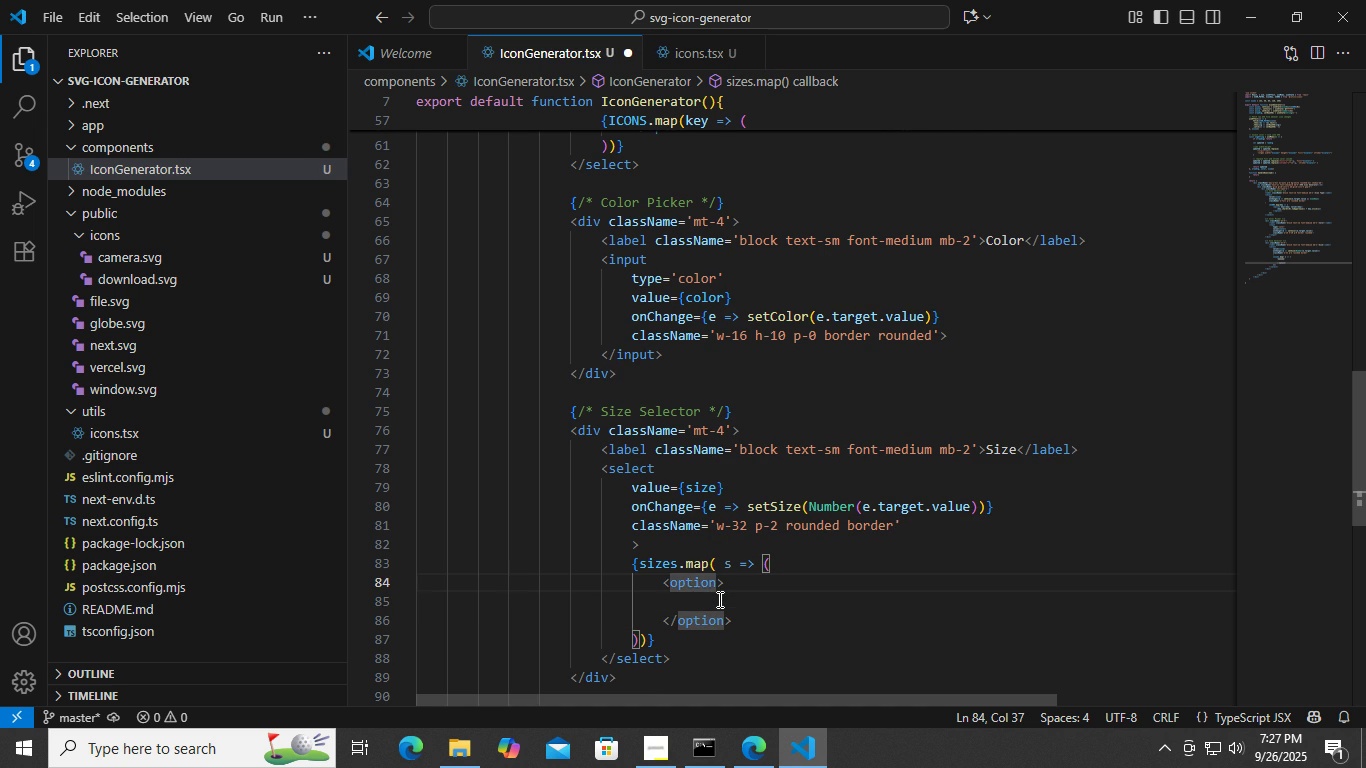 
key(ArrowRight)
 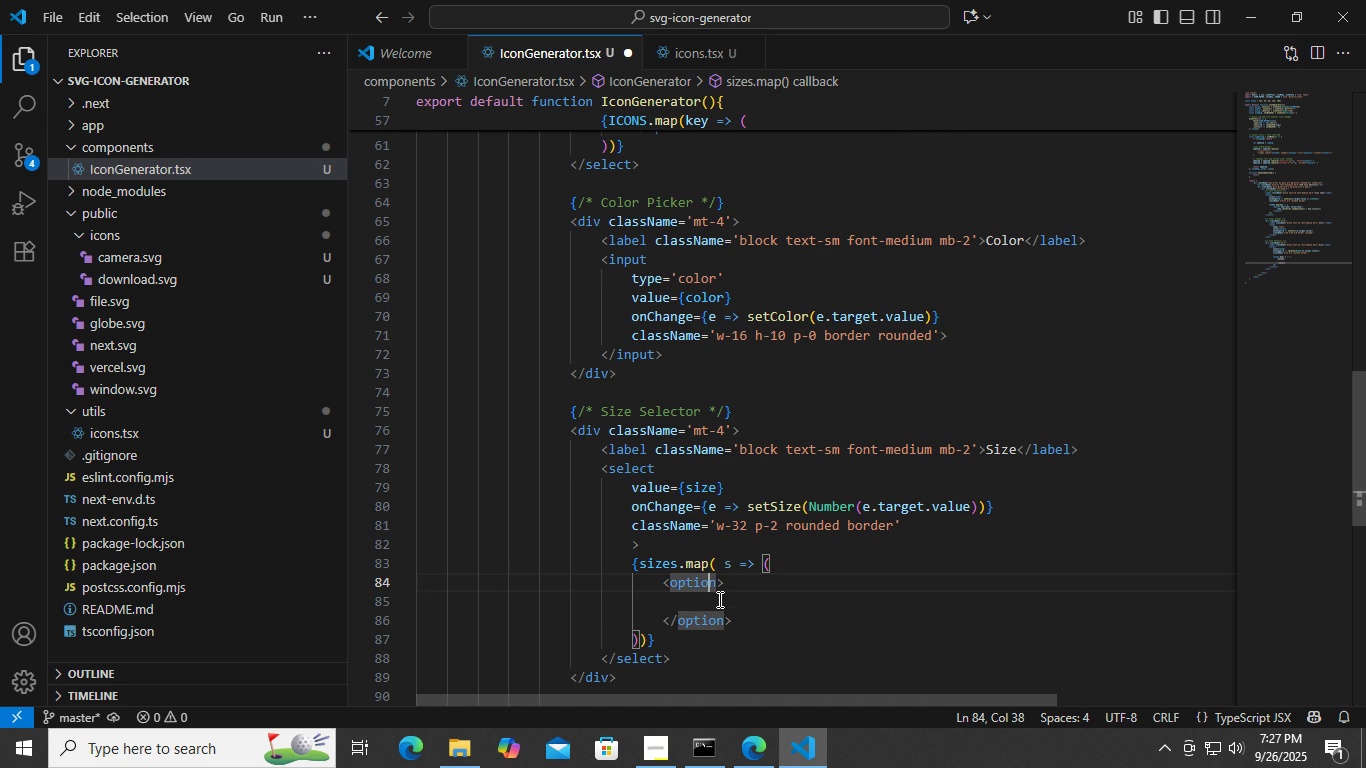 
key(ArrowRight)
 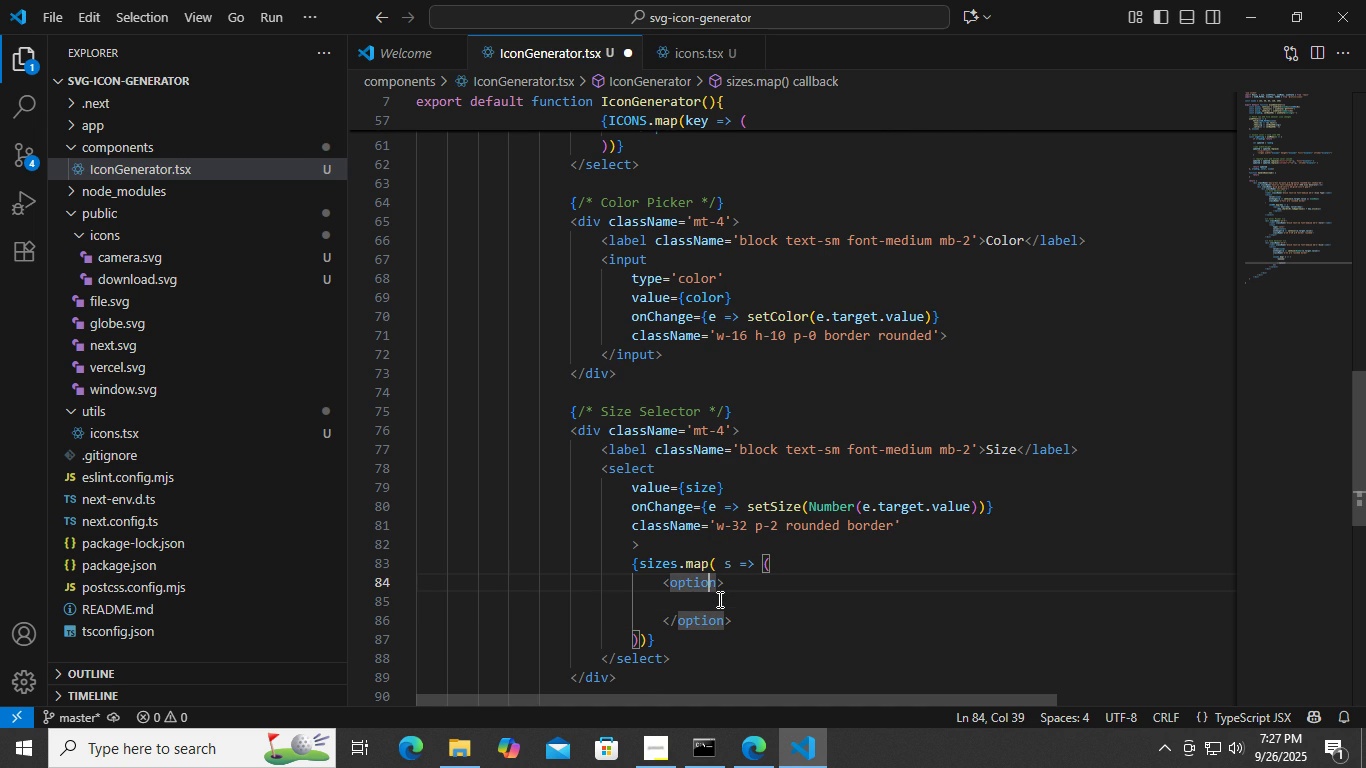 
key(ArrowRight)
 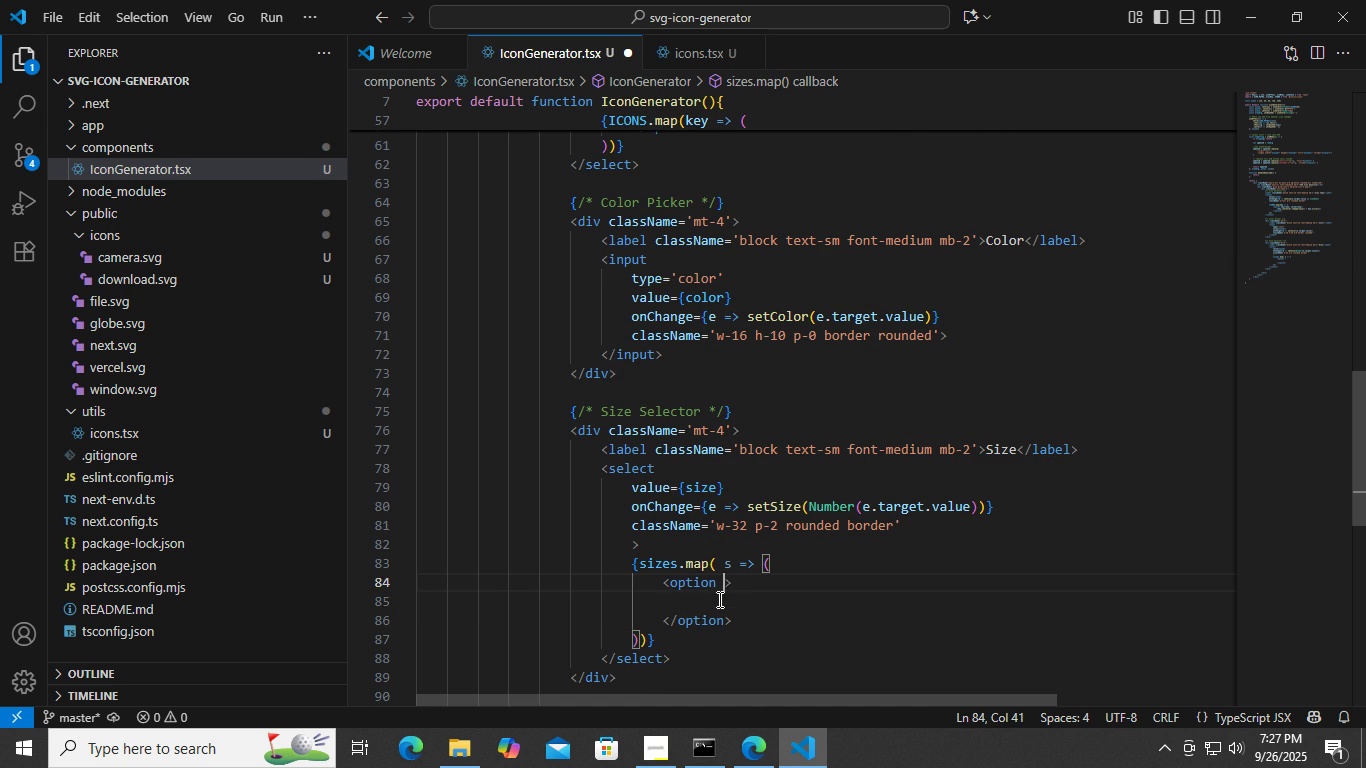 
type( key={key)
 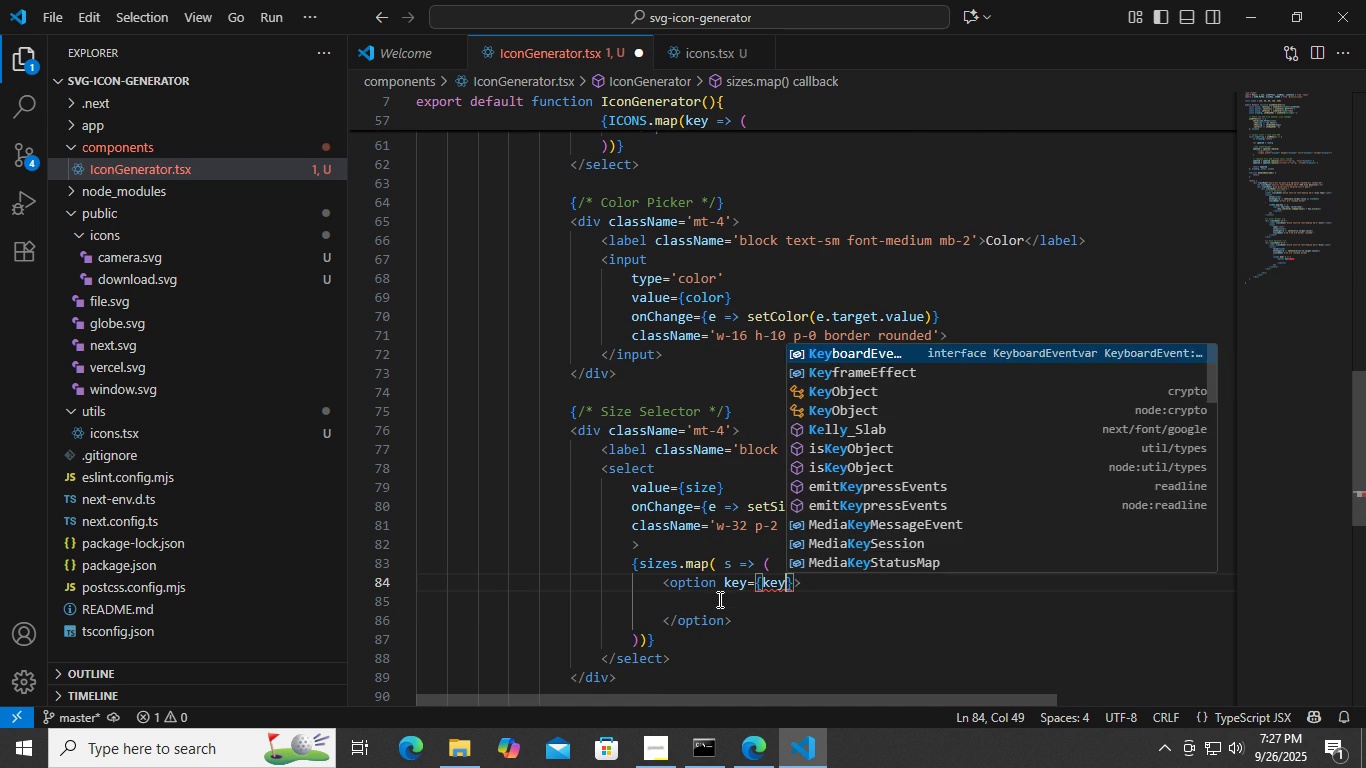 
key(ArrowRight)
 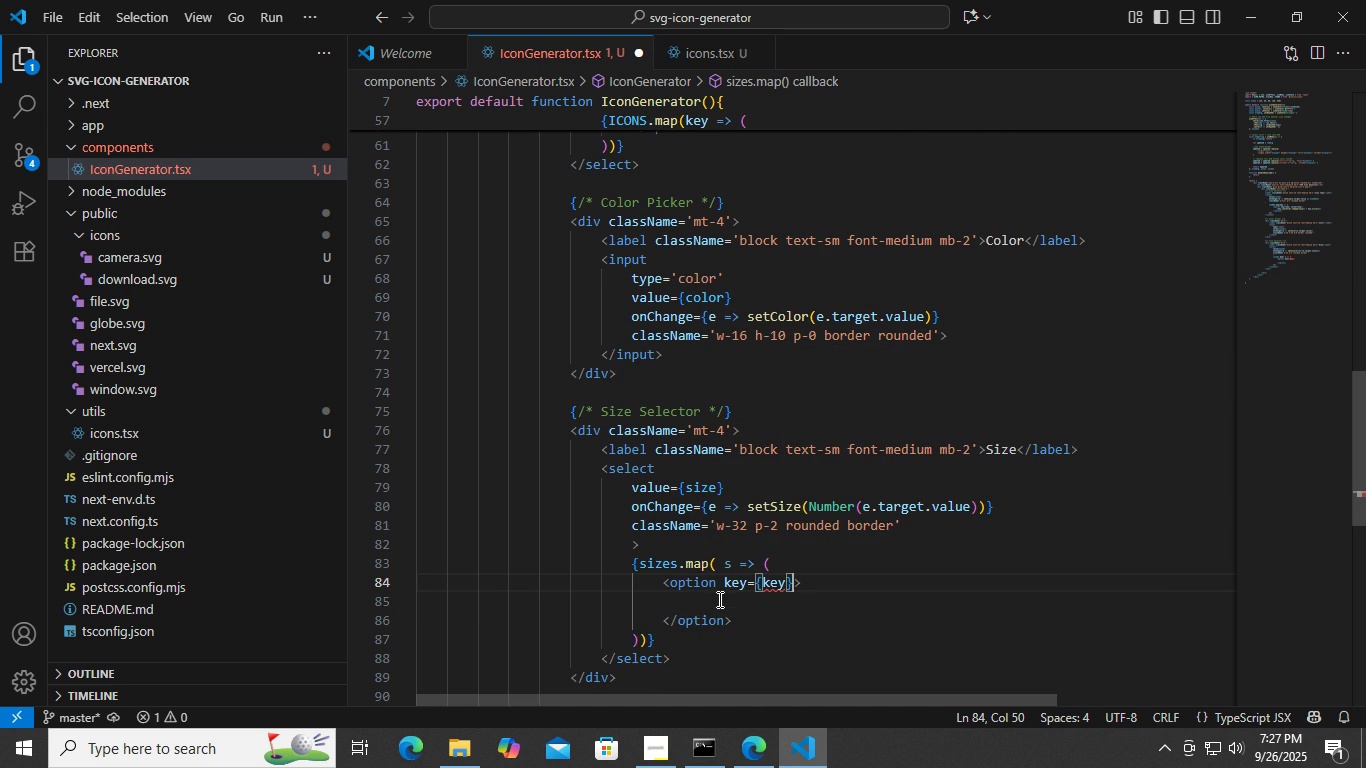 
type( val)
 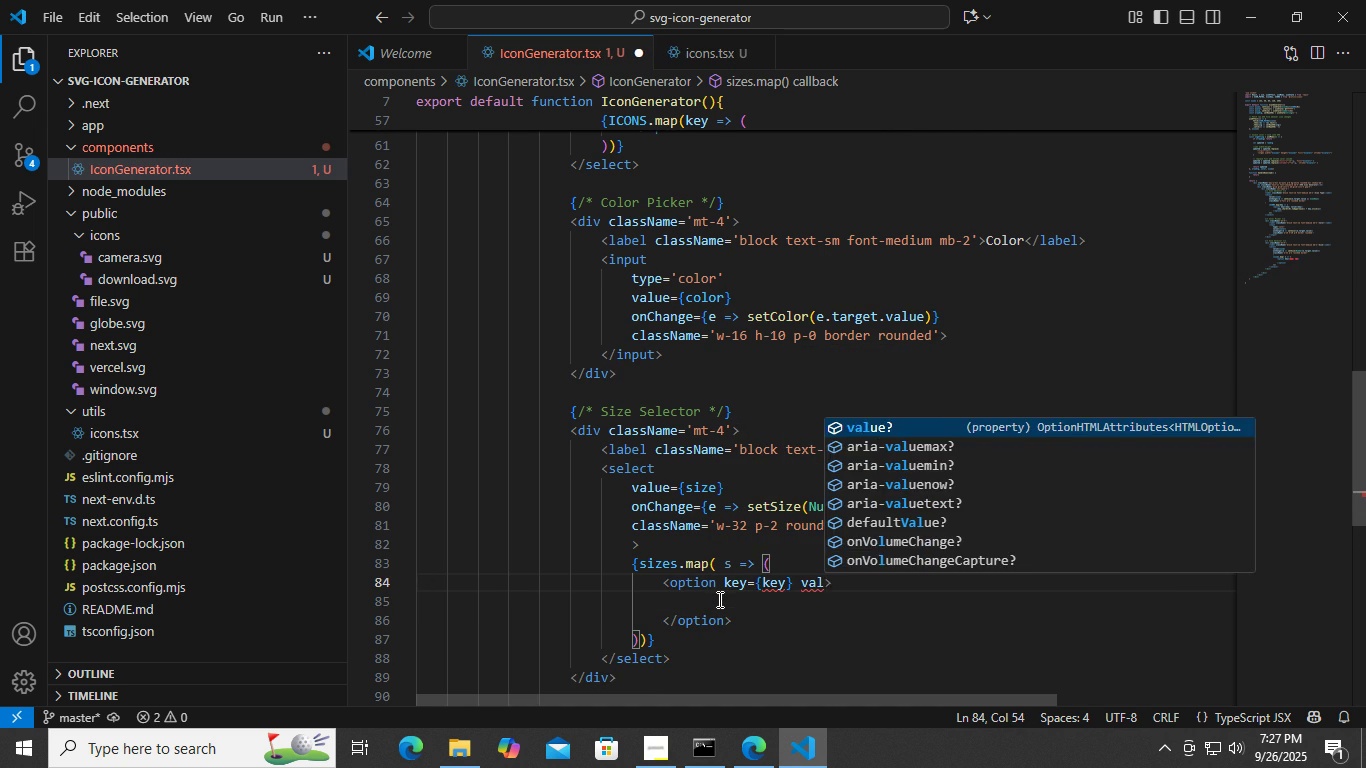 
key(Enter)
 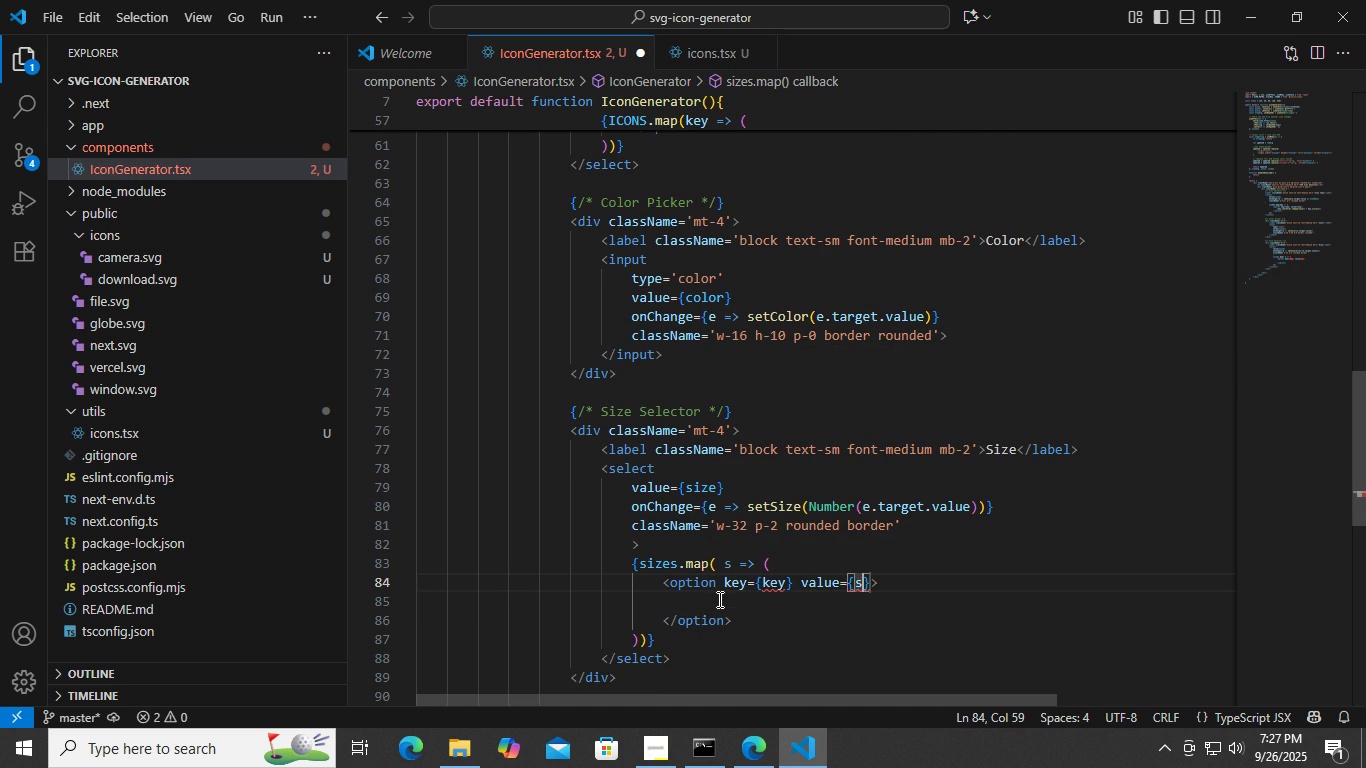 
key(S)